 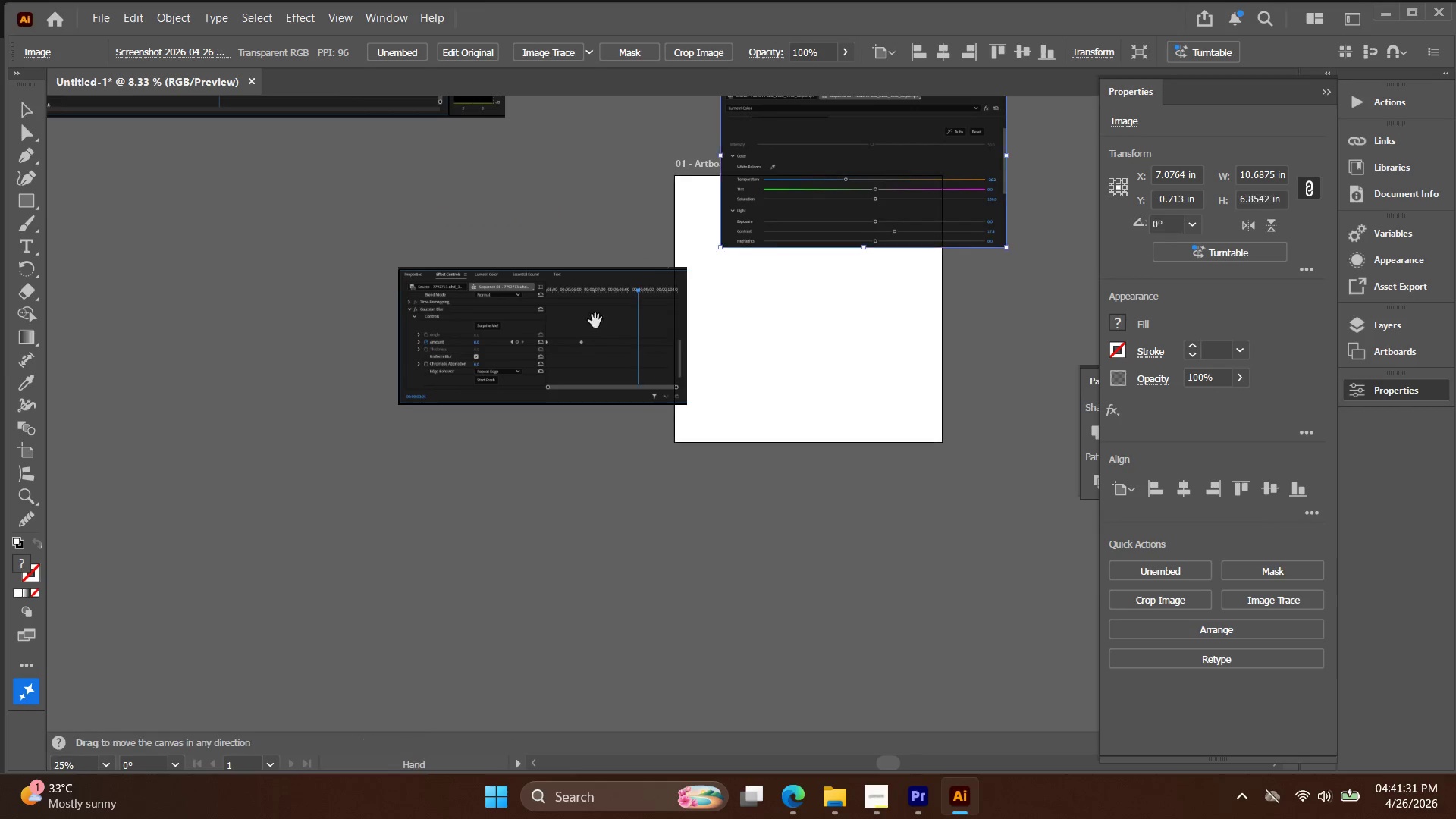 
left_click_drag(start_coordinate=[595, 320], to_coordinate=[552, 472])
 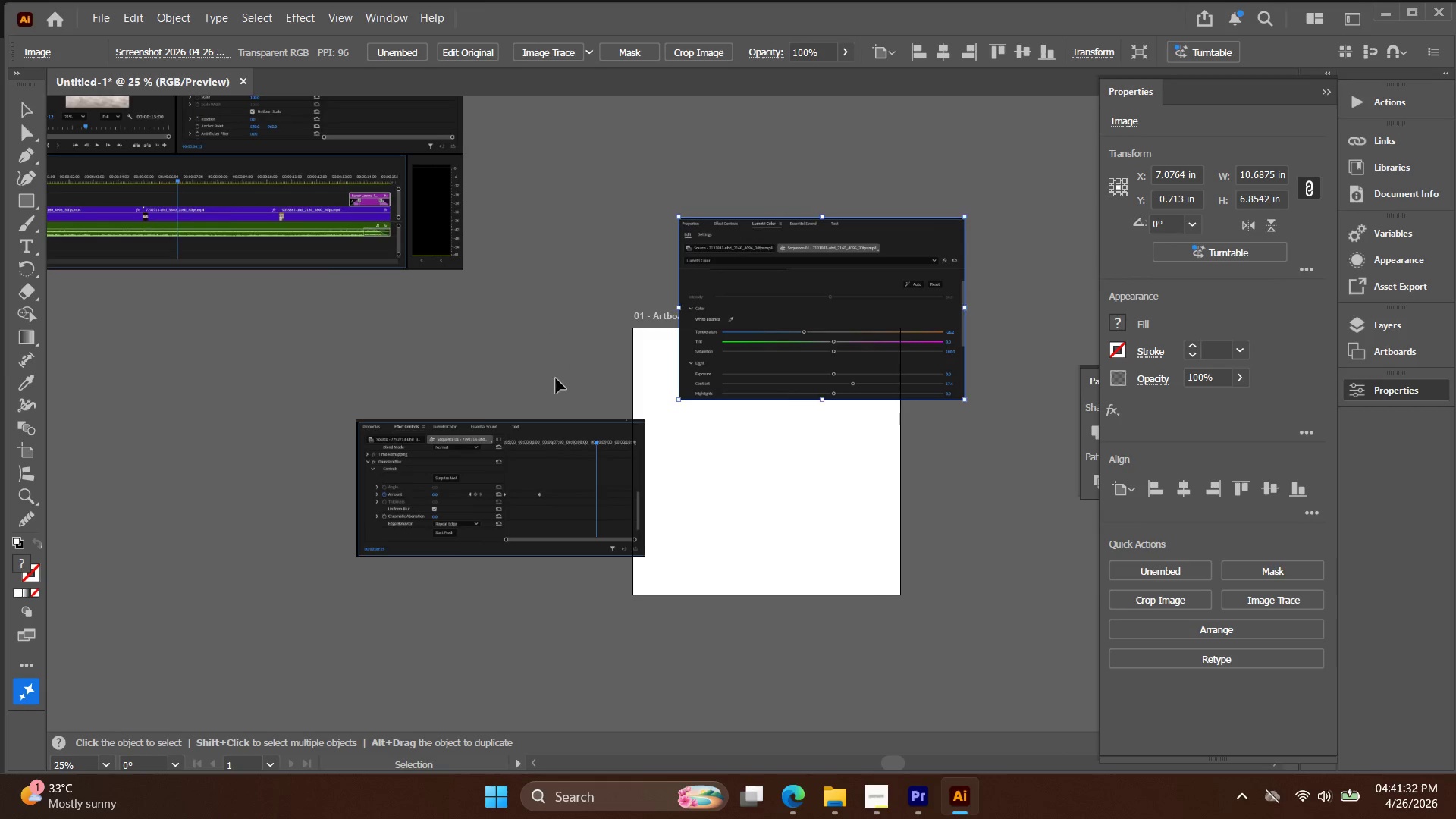 
scroll: coordinate [588, 322], scroll_direction: up, amount: 2.0
 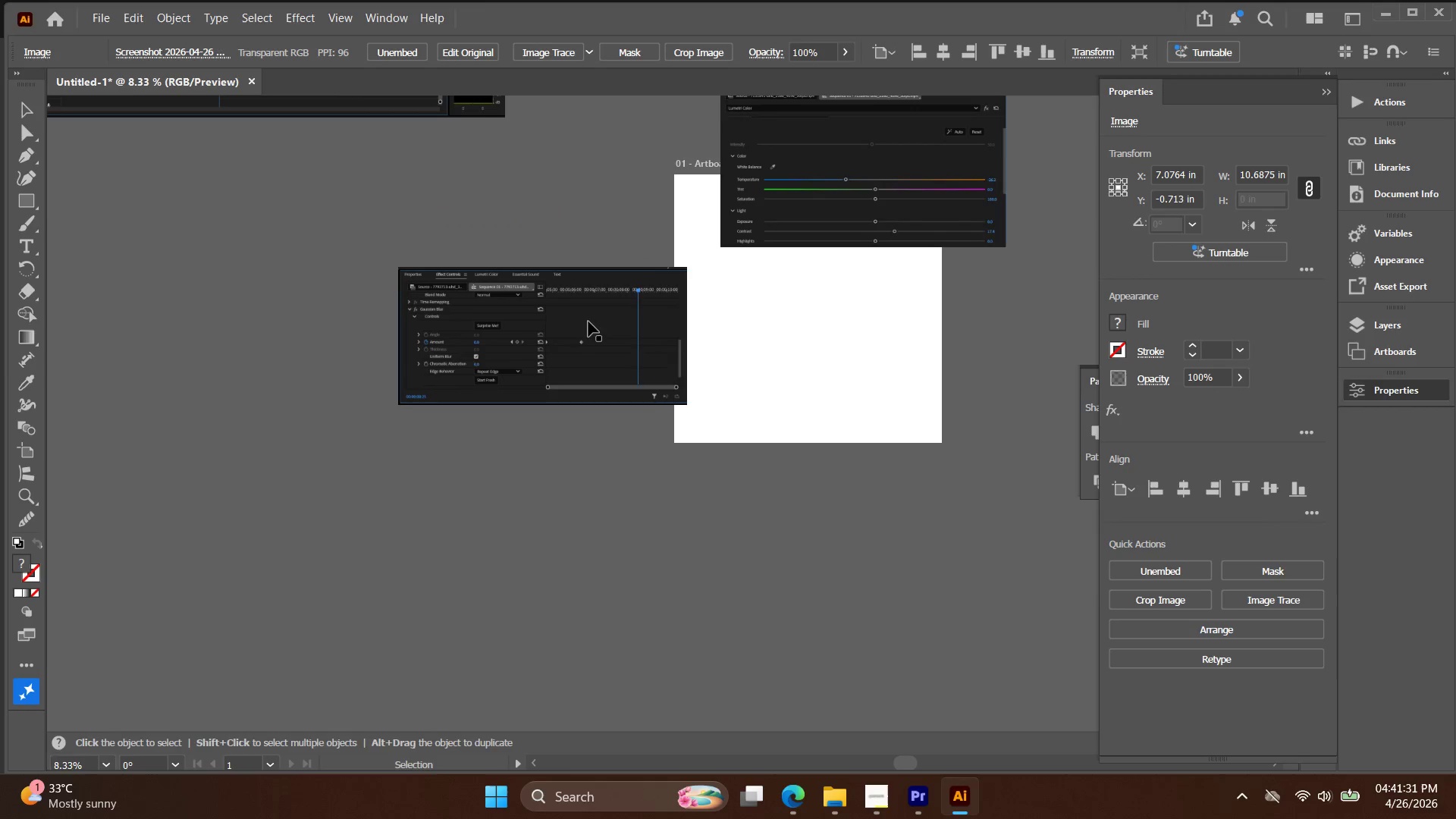 
key(Alt+AltLeft)
 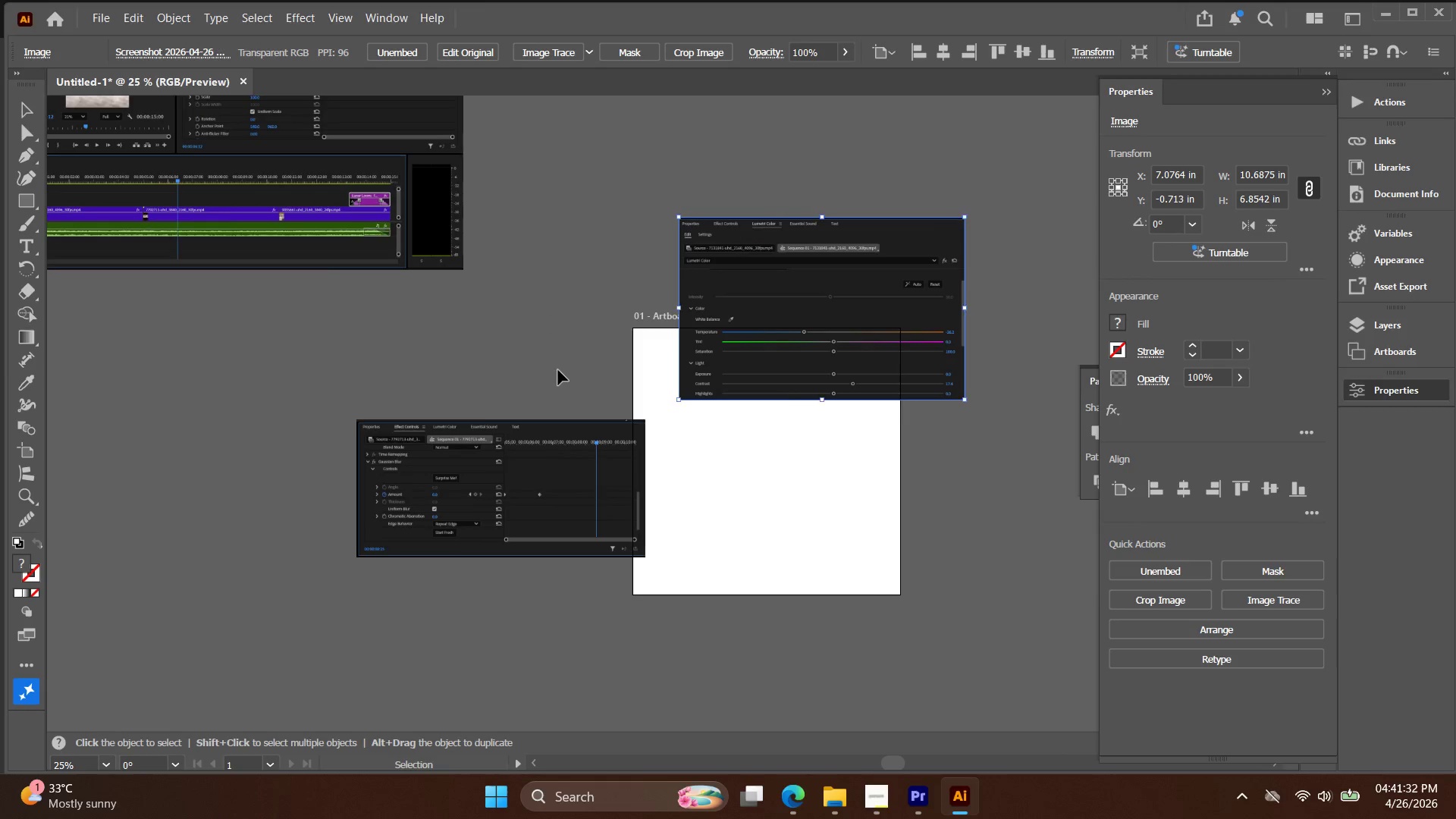 
left_click_drag(start_coordinate=[683, 352], to_coordinate=[594, 248])
 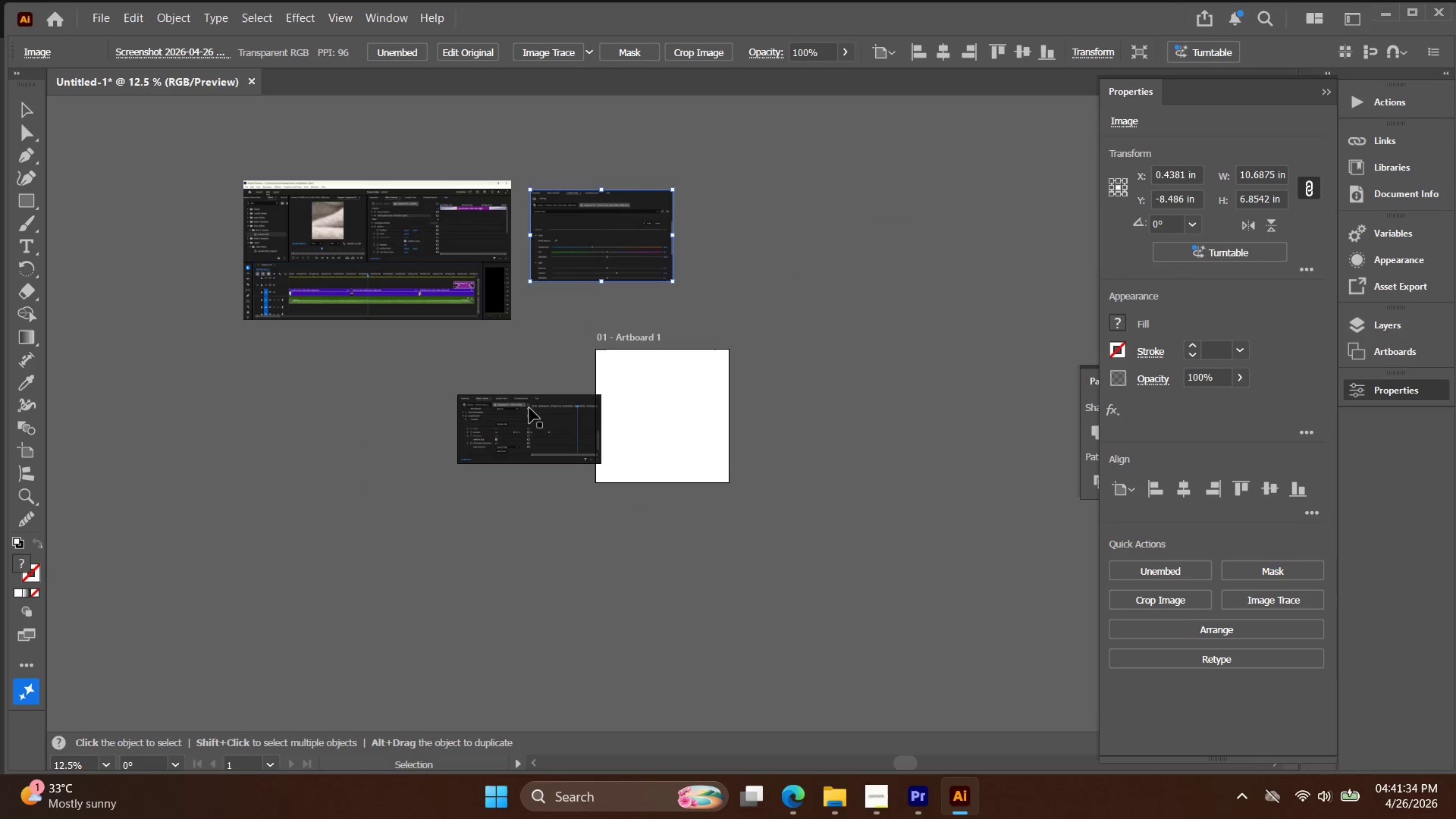 
scroll: coordinate [558, 370], scroll_direction: down, amount: 2.0
 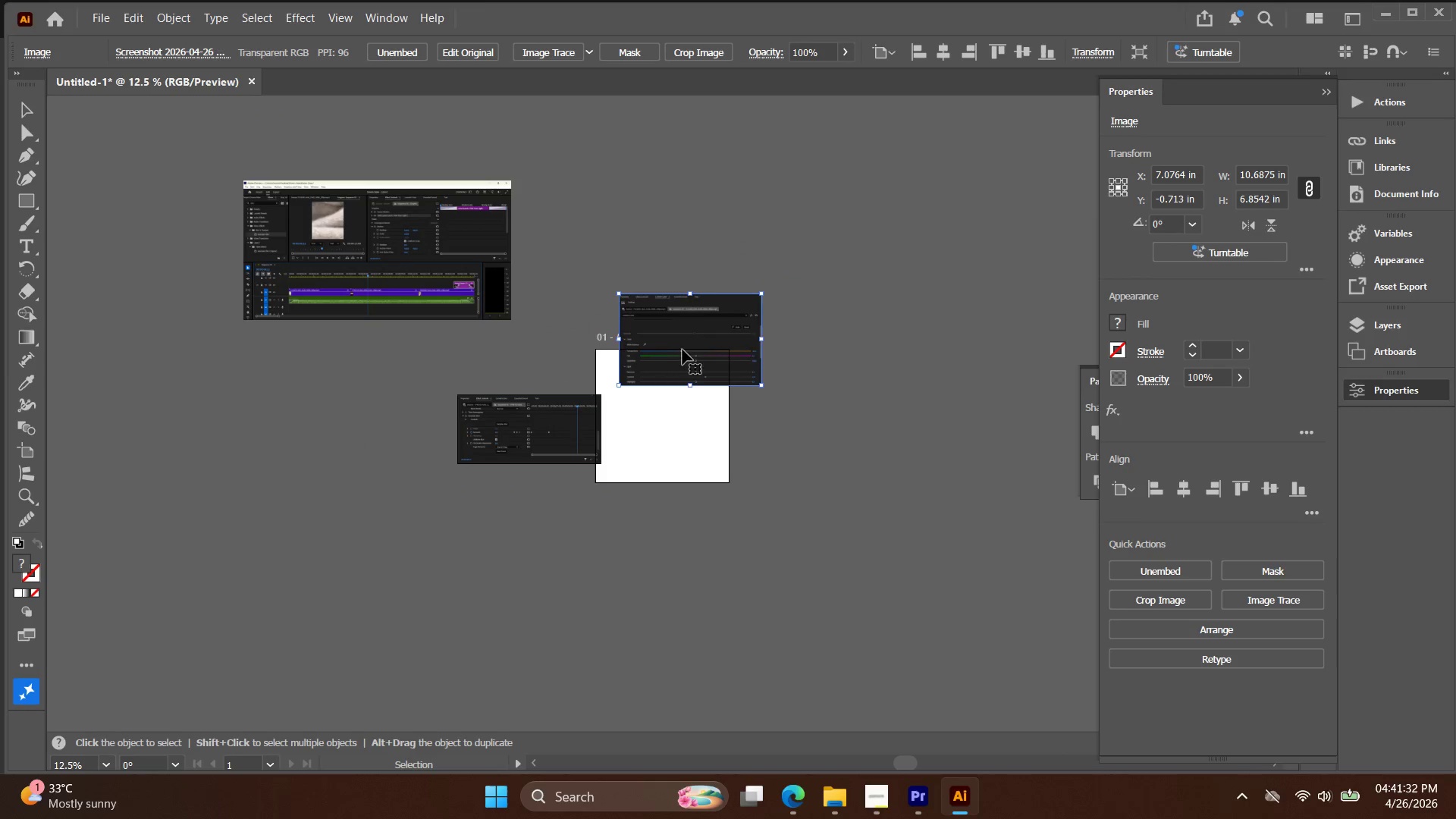 
left_click_drag(start_coordinate=[524, 413], to_coordinate=[769, 209])
 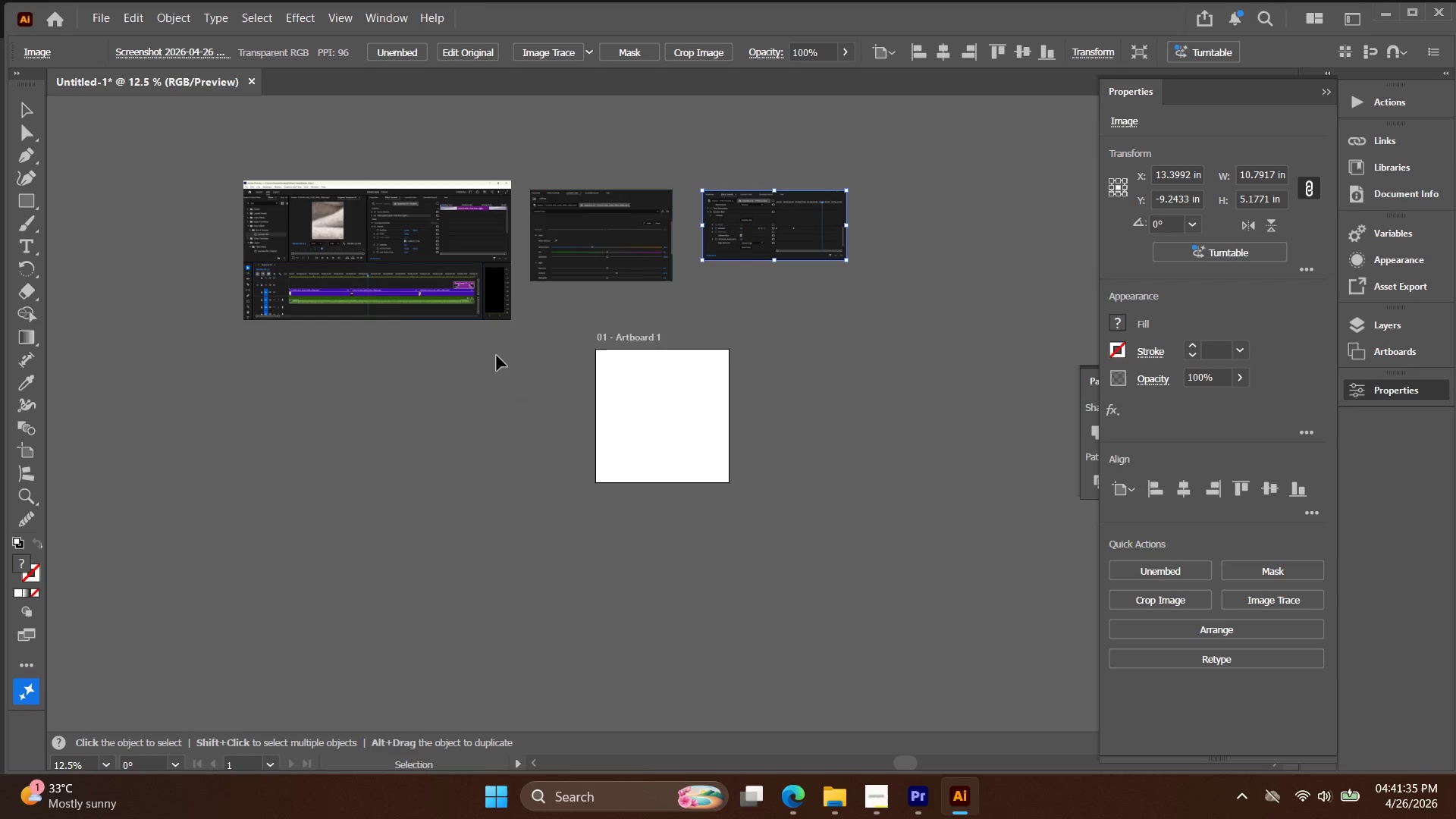 
left_click_drag(start_coordinate=[479, 366], to_coordinate=[400, 232])
 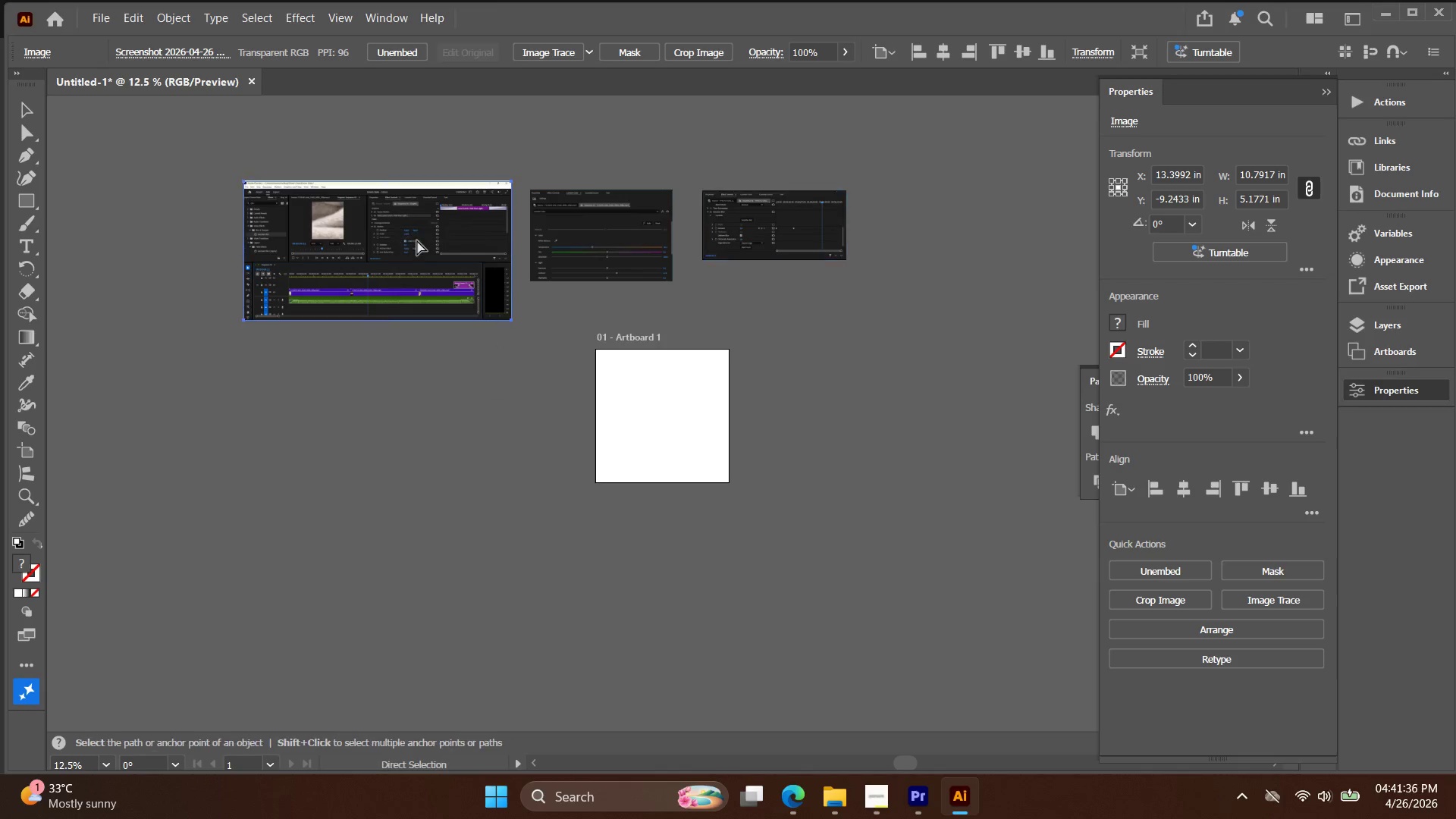 
key(Control+1)
 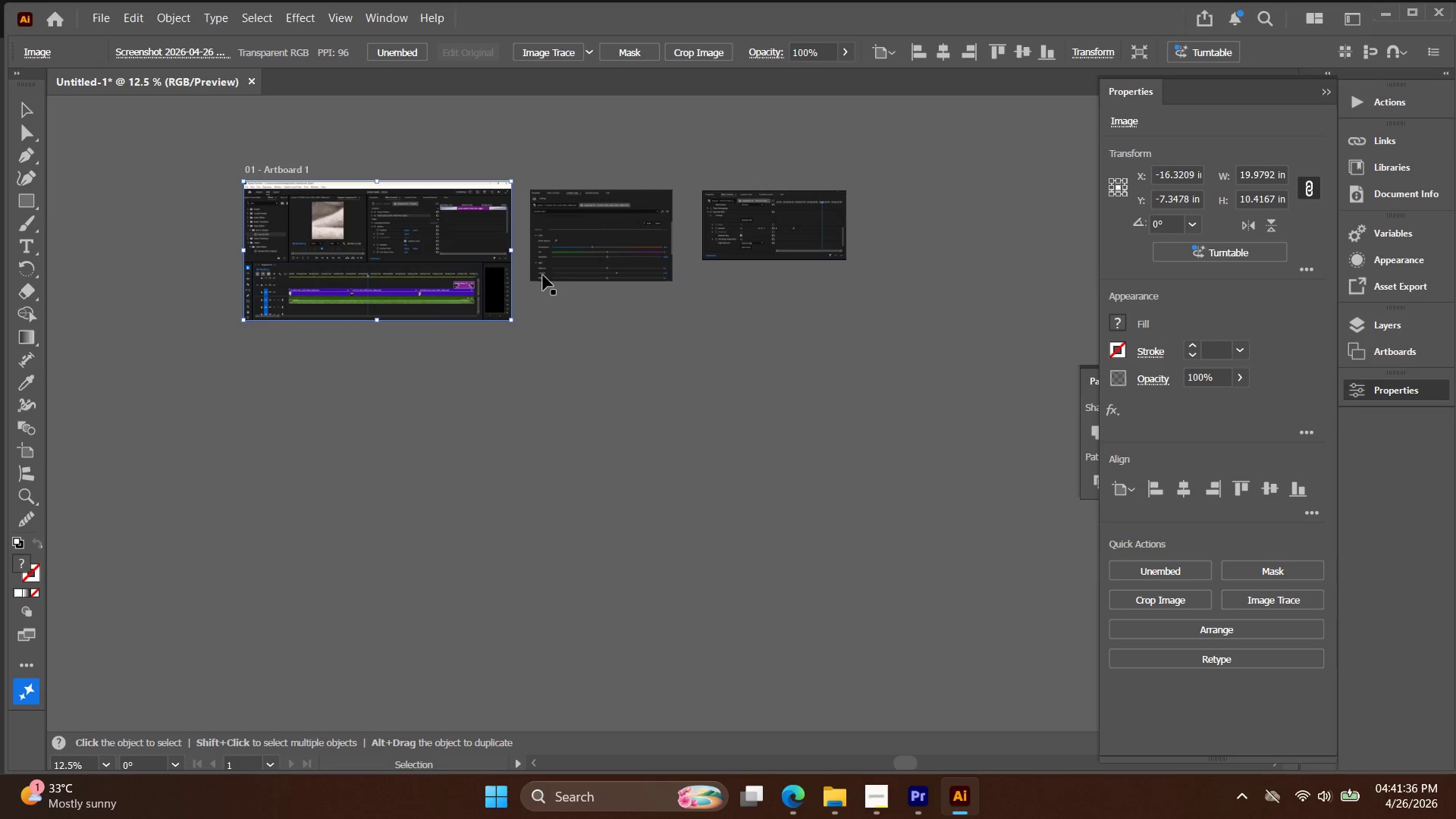 
key(Alt+AltLeft)
 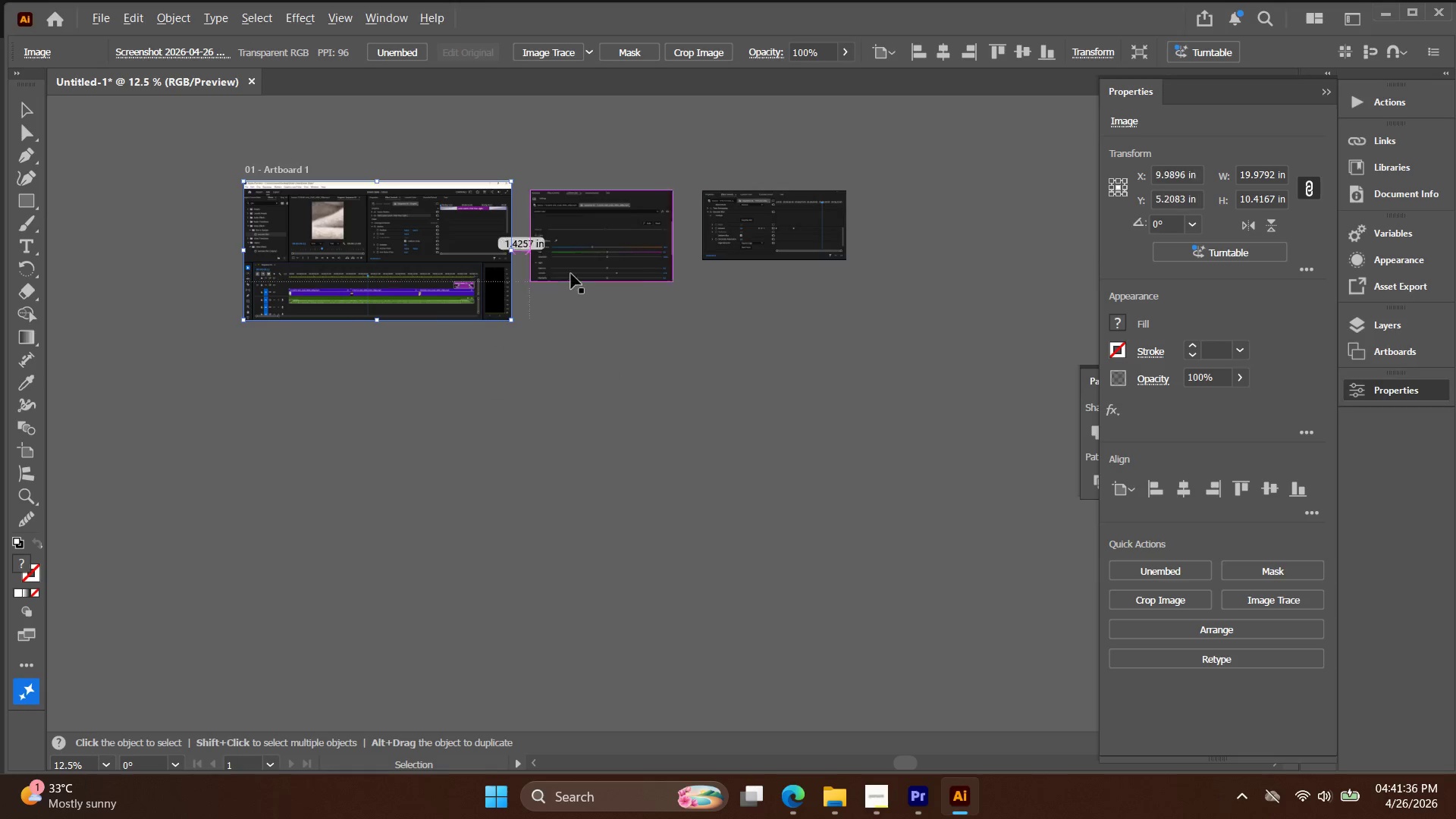 
key(Space)
 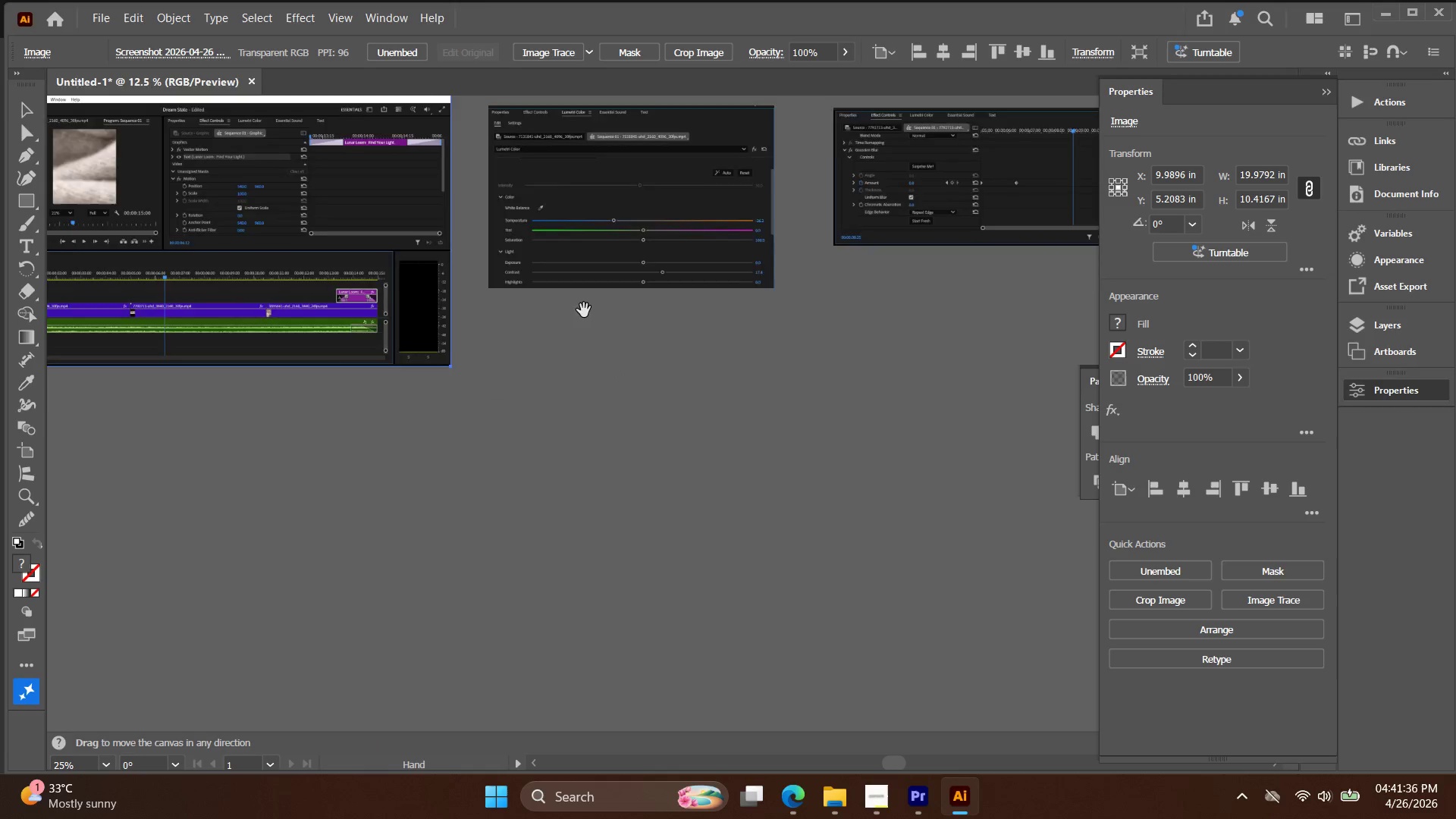 
left_click_drag(start_coordinate=[584, 309], to_coordinate=[627, 419])
 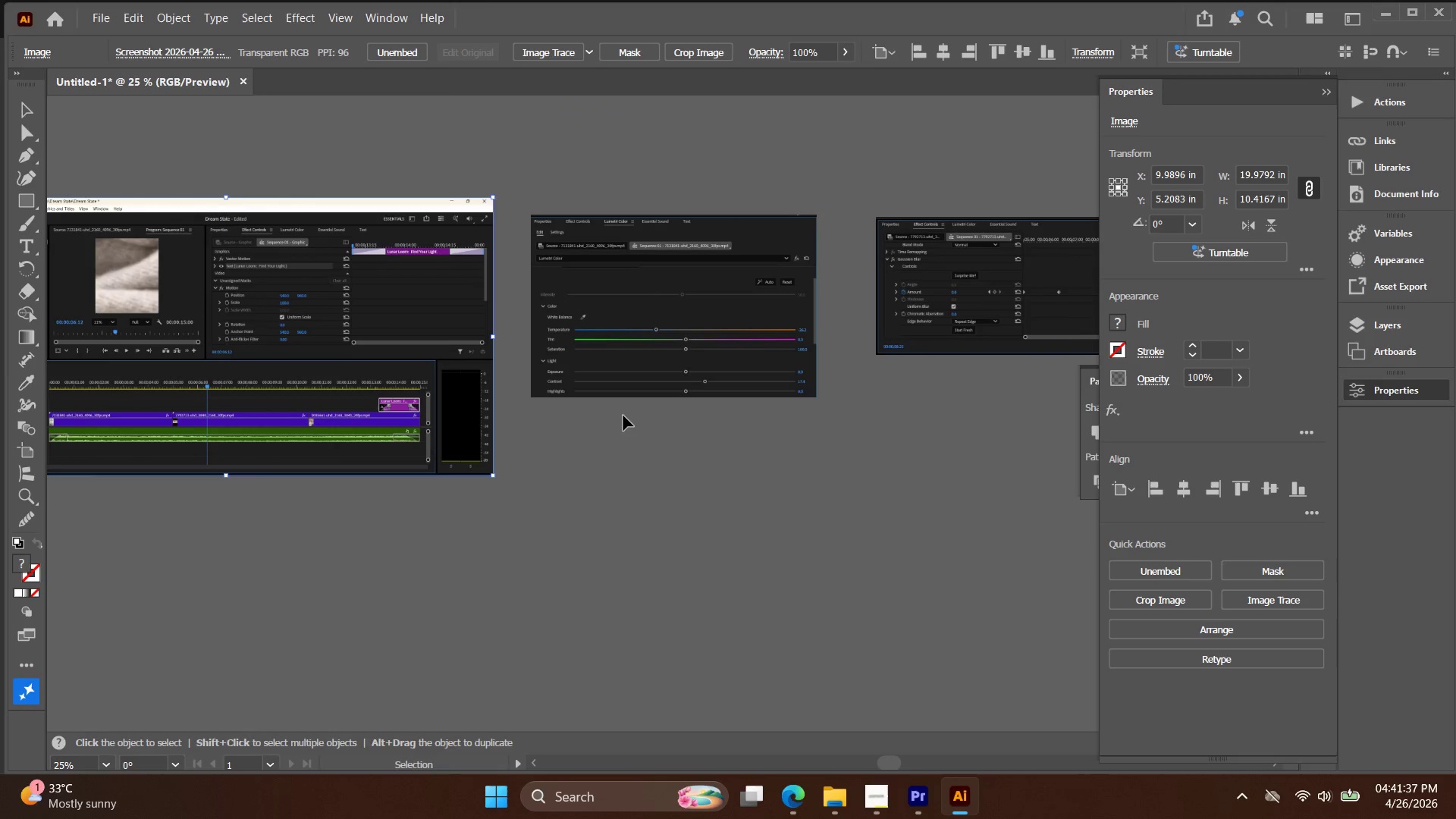 
scroll: coordinate [571, 274], scroll_direction: up, amount: 2.0
 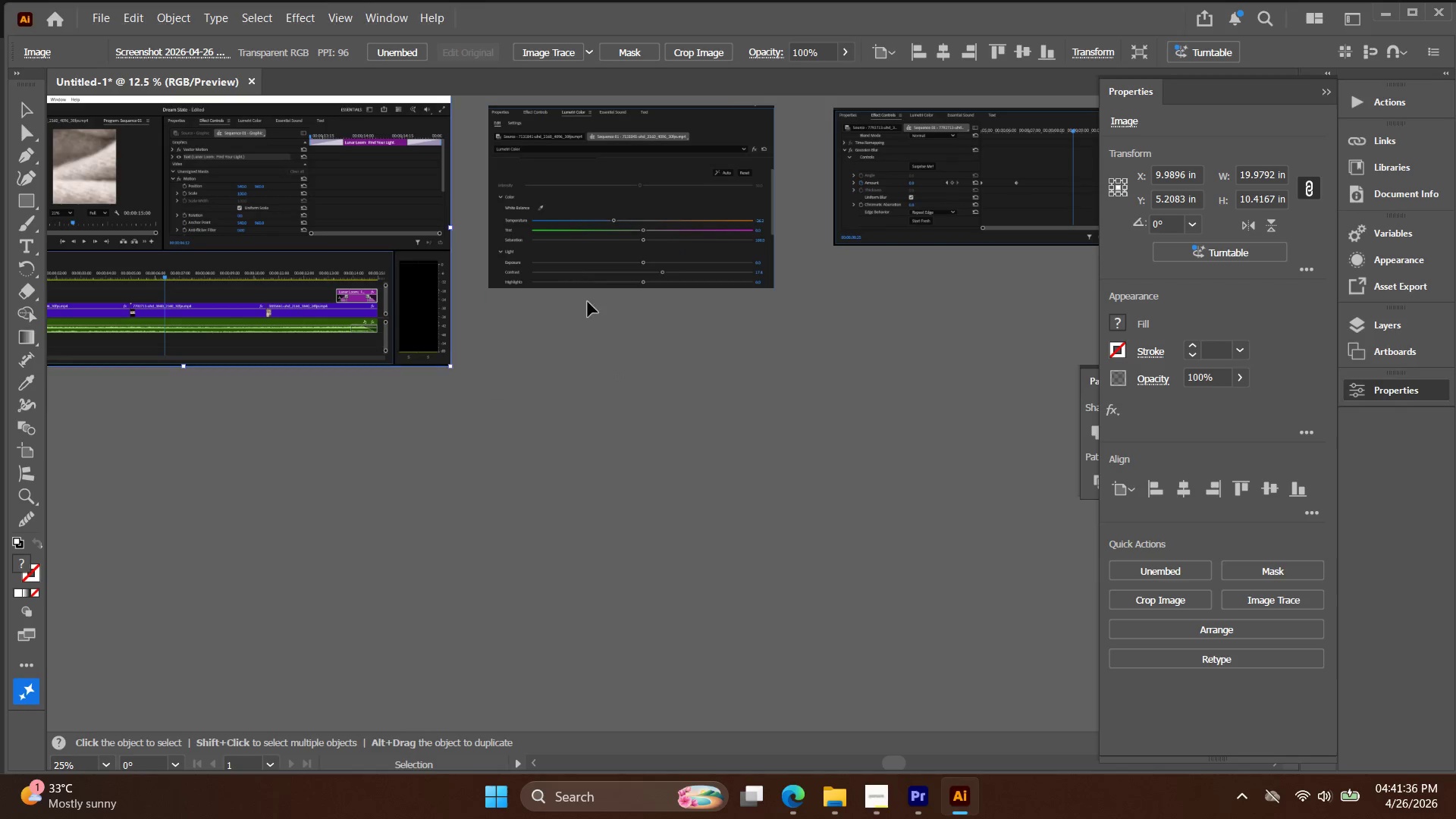 
key(Shift+O)
 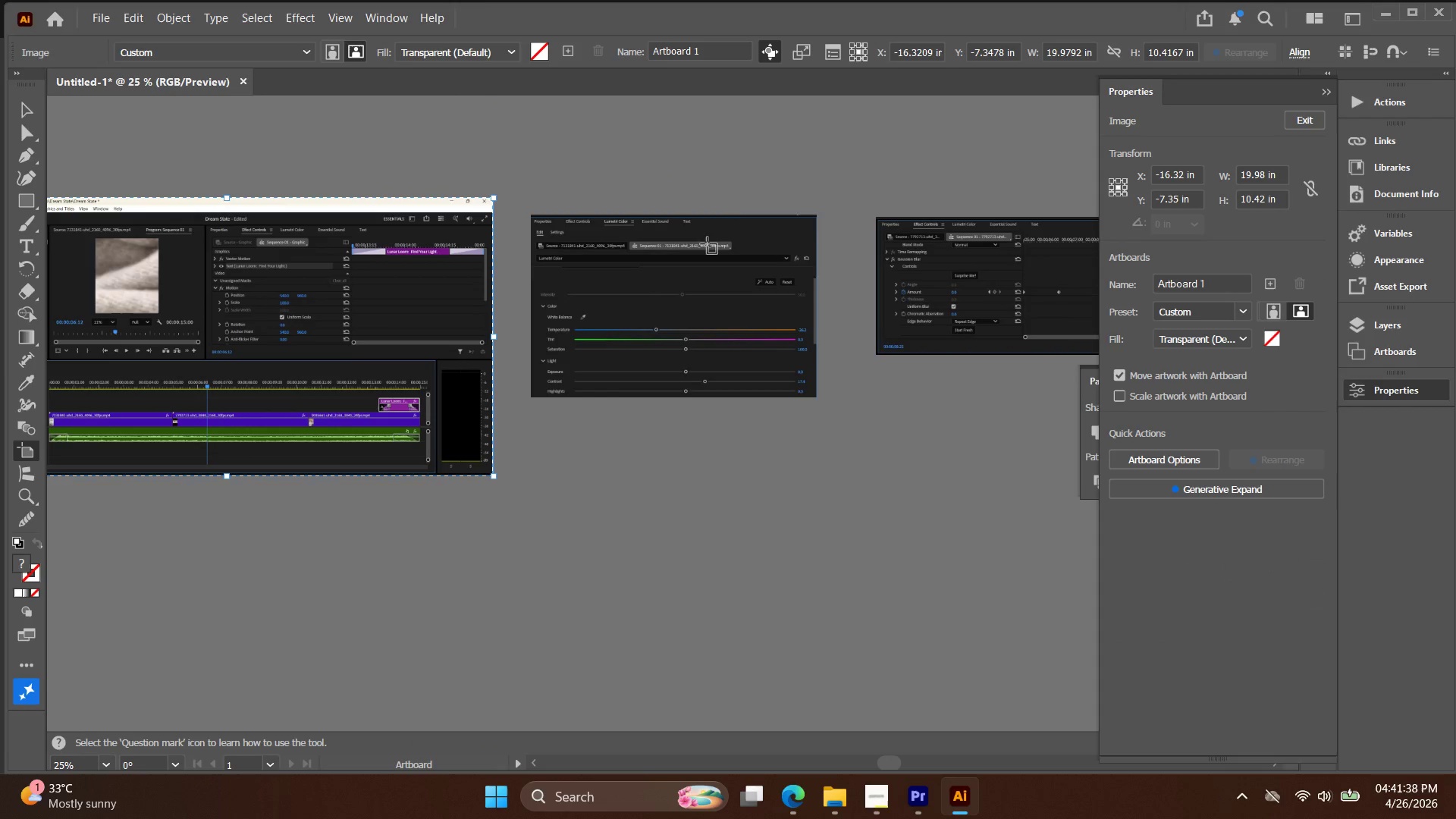 
left_click([711, 240])
 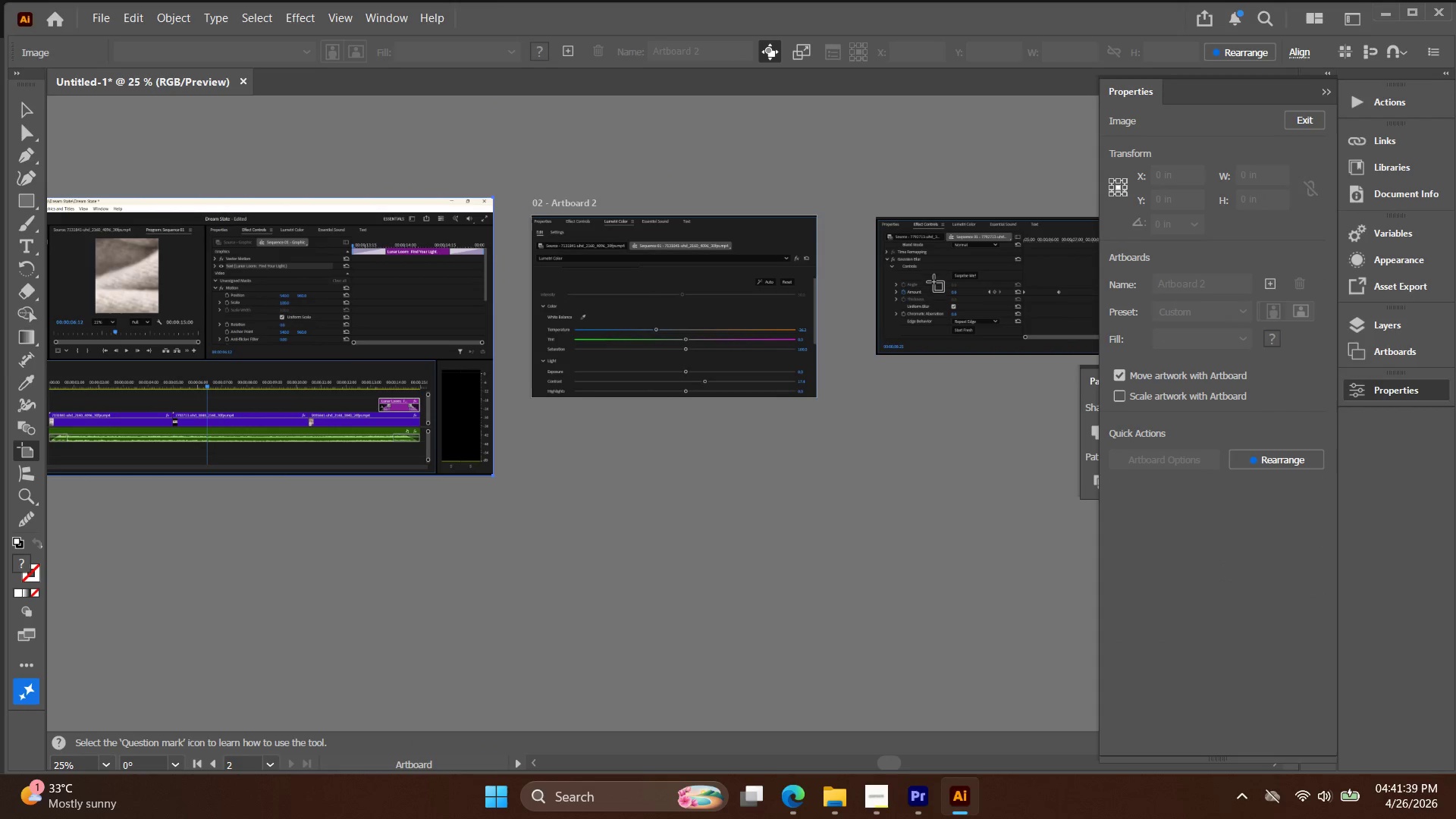 
hold_key(key=Space, duration=0.53)
 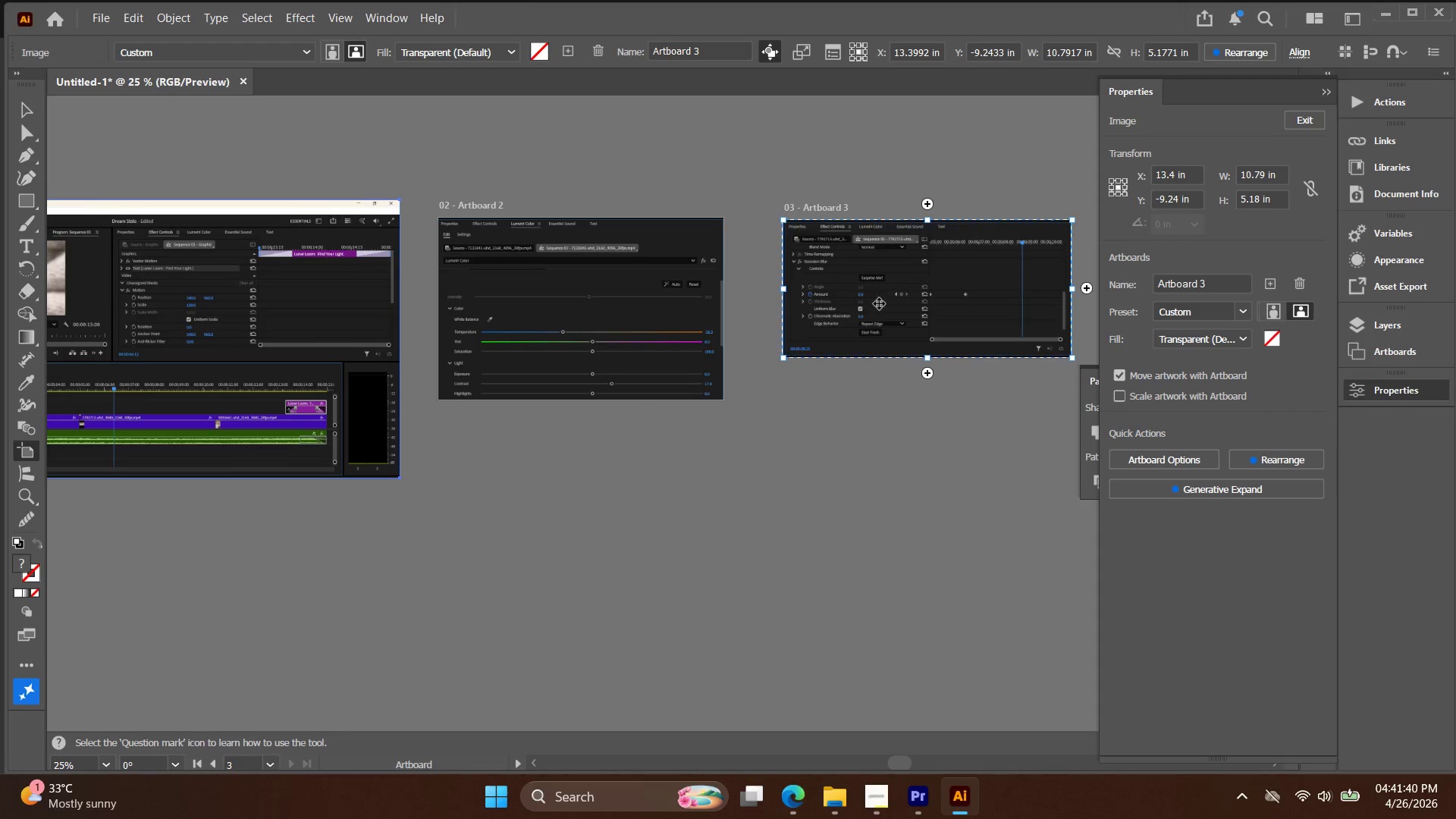 
left_click_drag(start_coordinate=[837, 275], to_coordinate=[744, 278])
 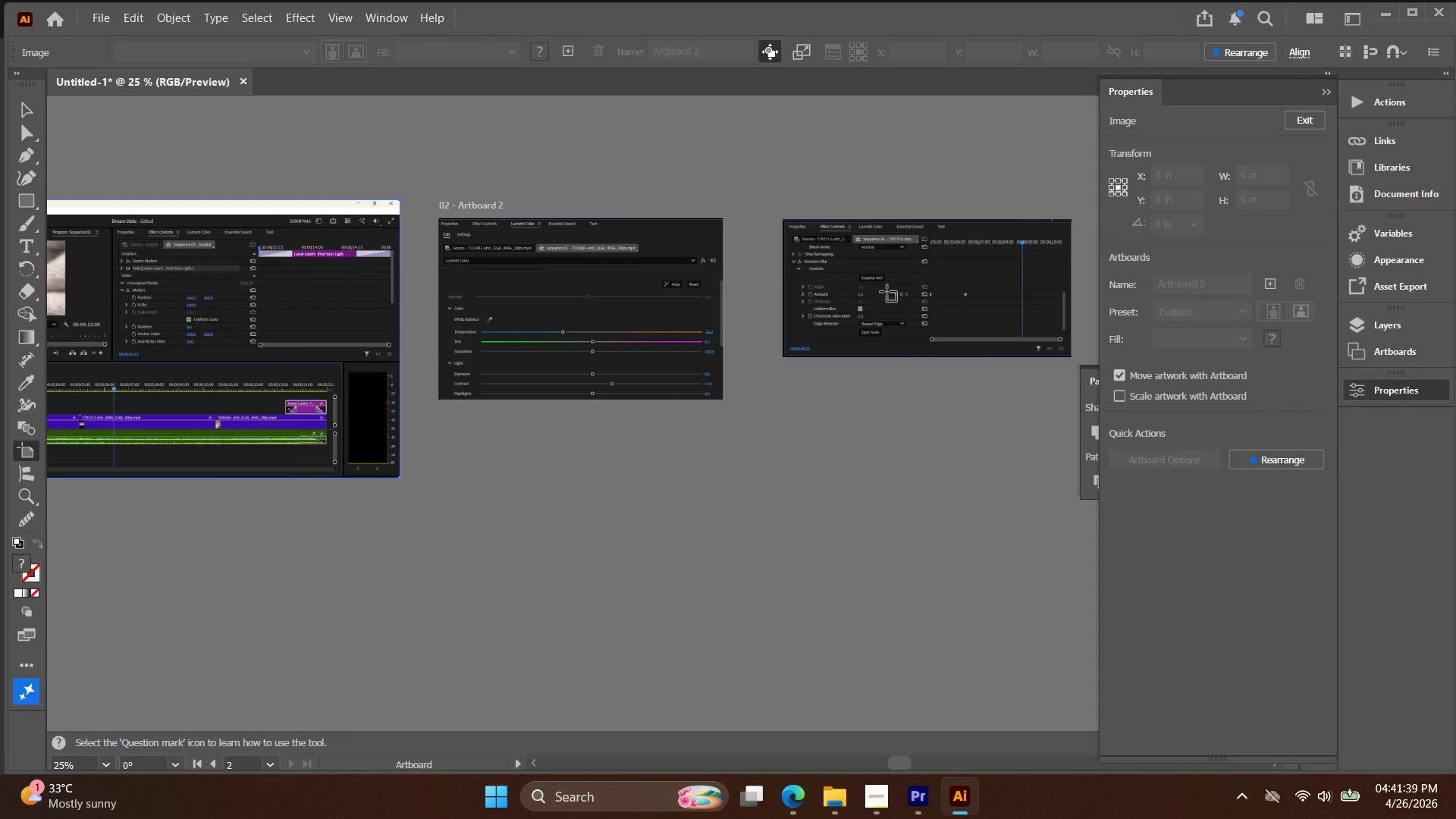 
double_click([886, 291])
 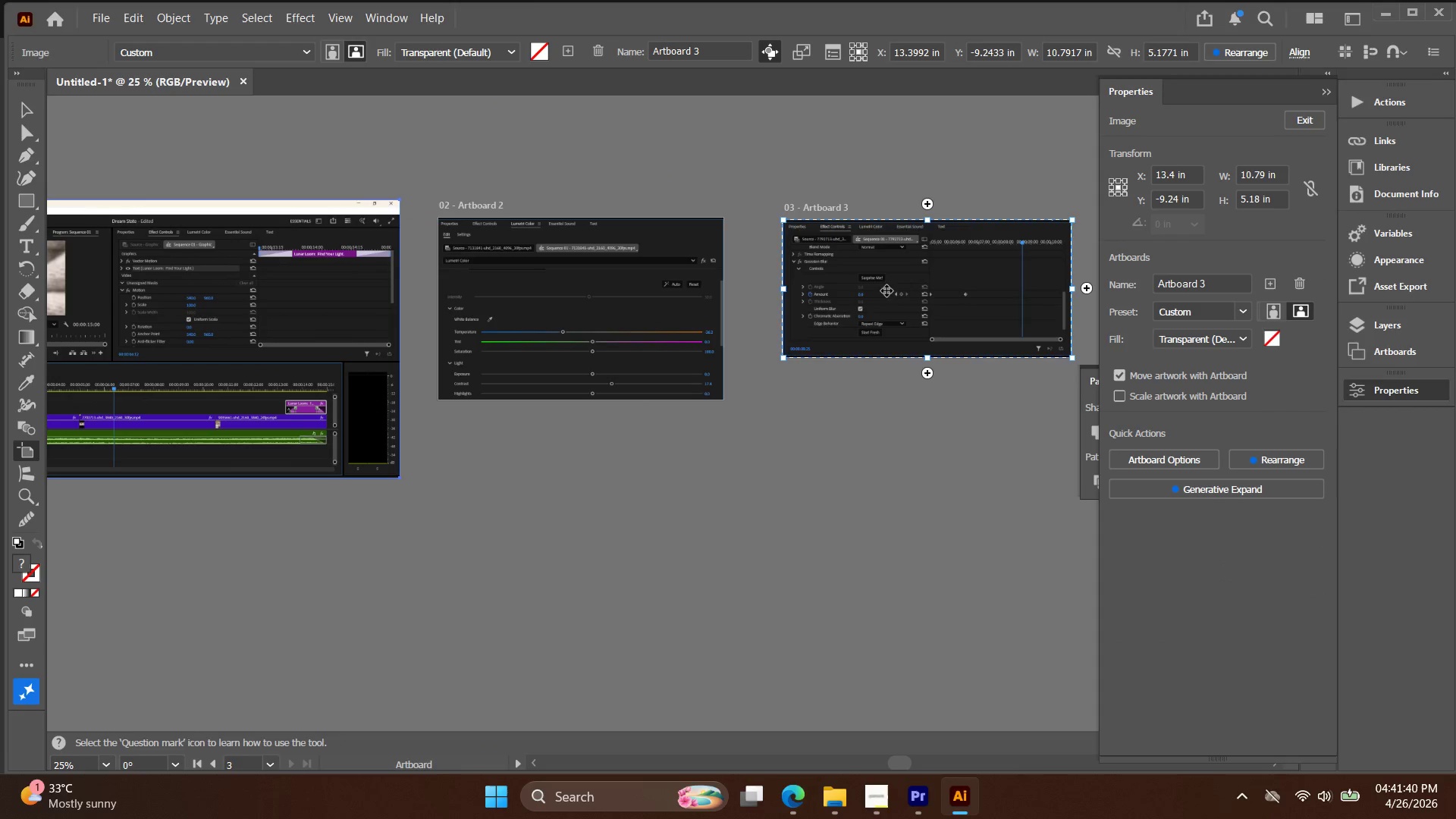 
key(Space)
 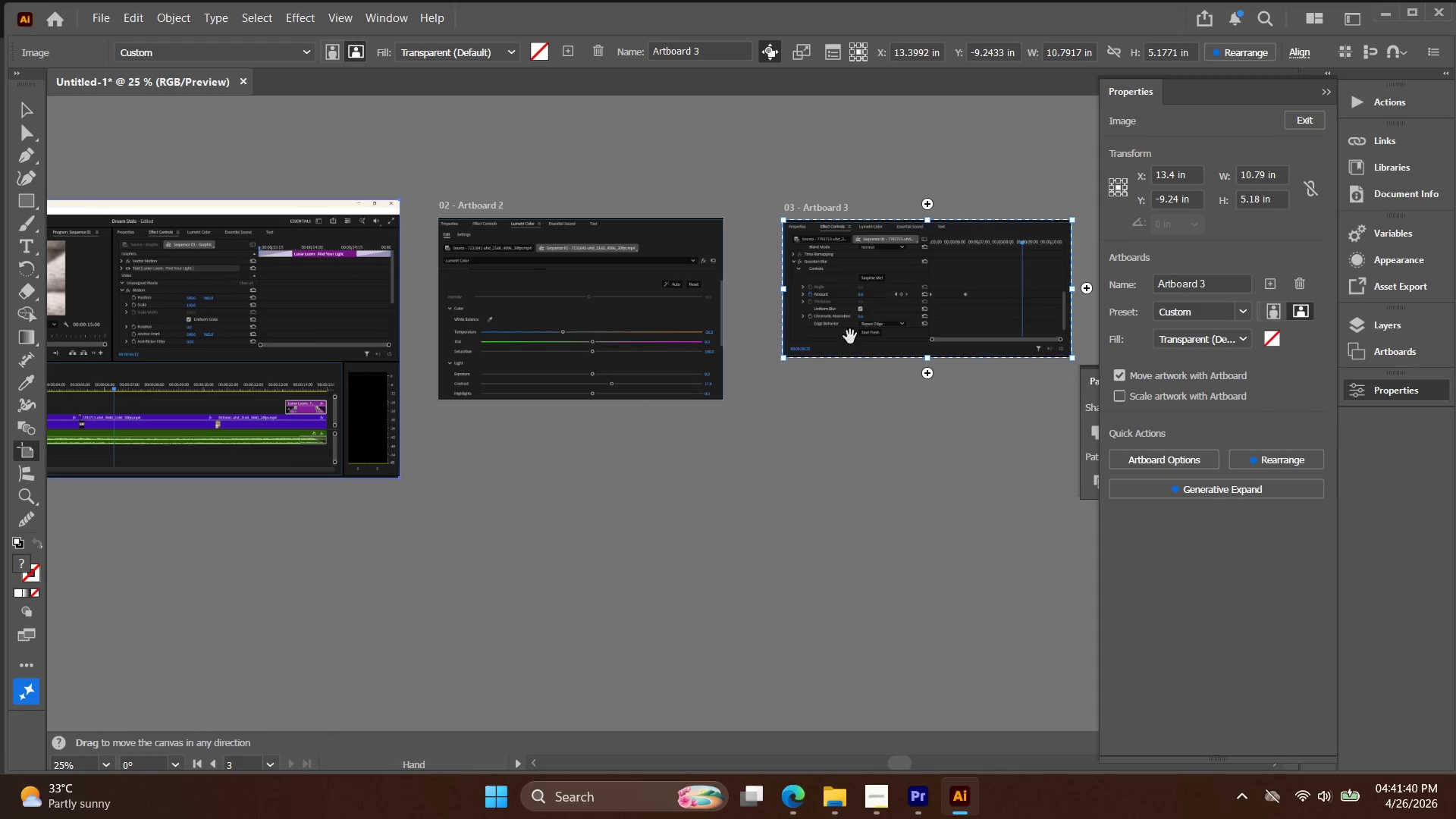 
left_click_drag(start_coordinate=[843, 337], to_coordinate=[739, 284])
 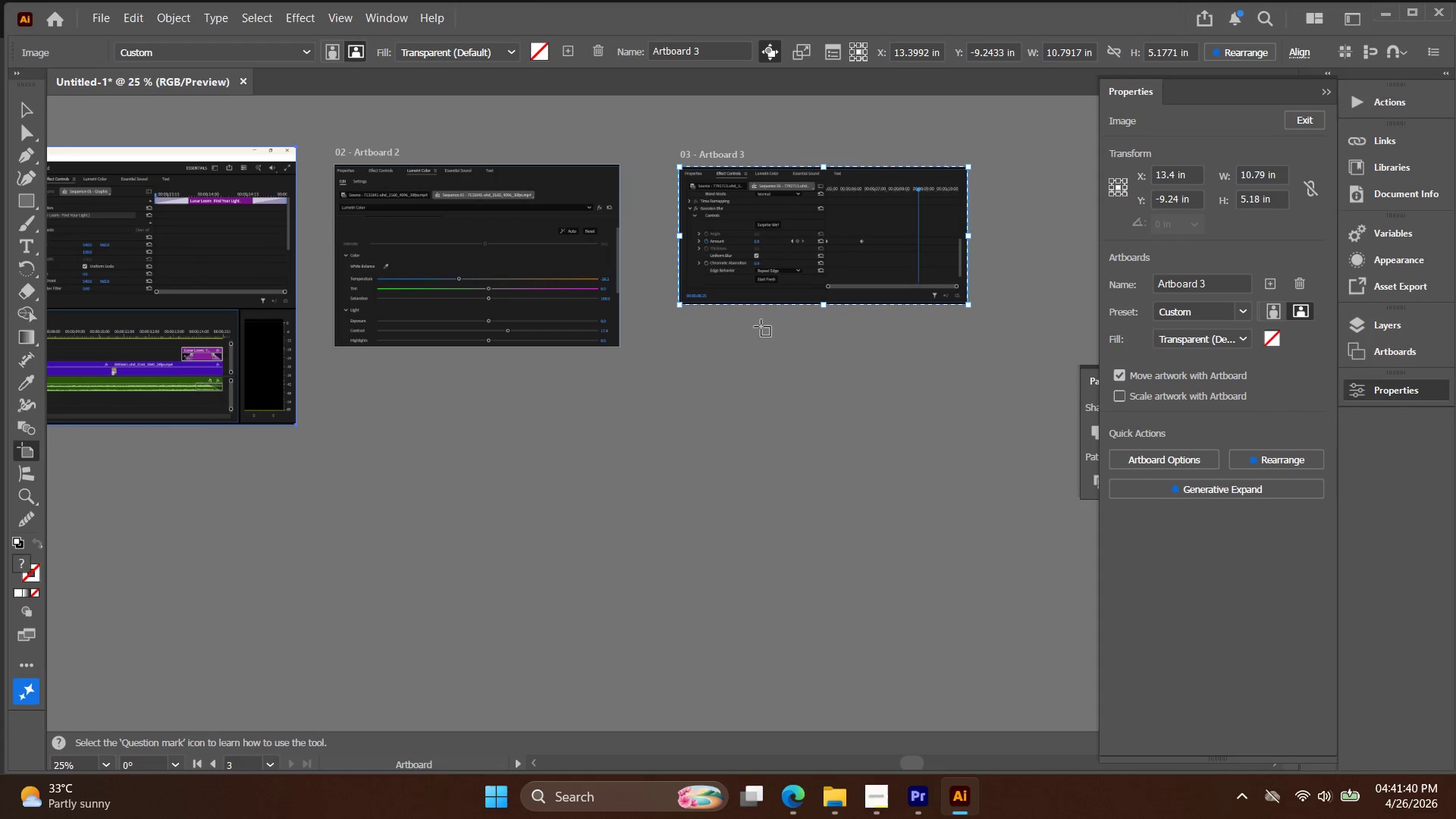 
key(Control+Shift+E)
 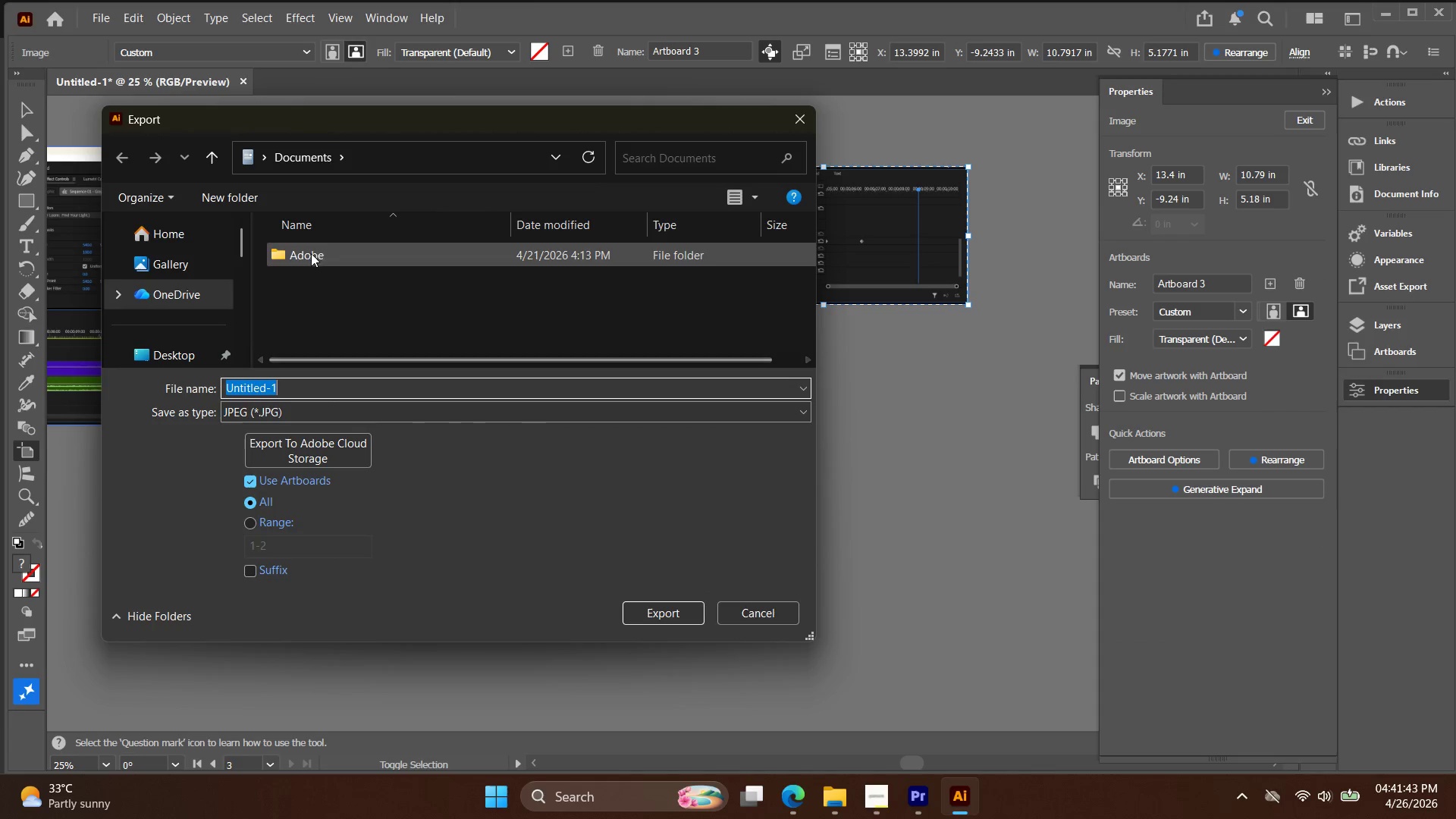 
left_click([183, 344])
 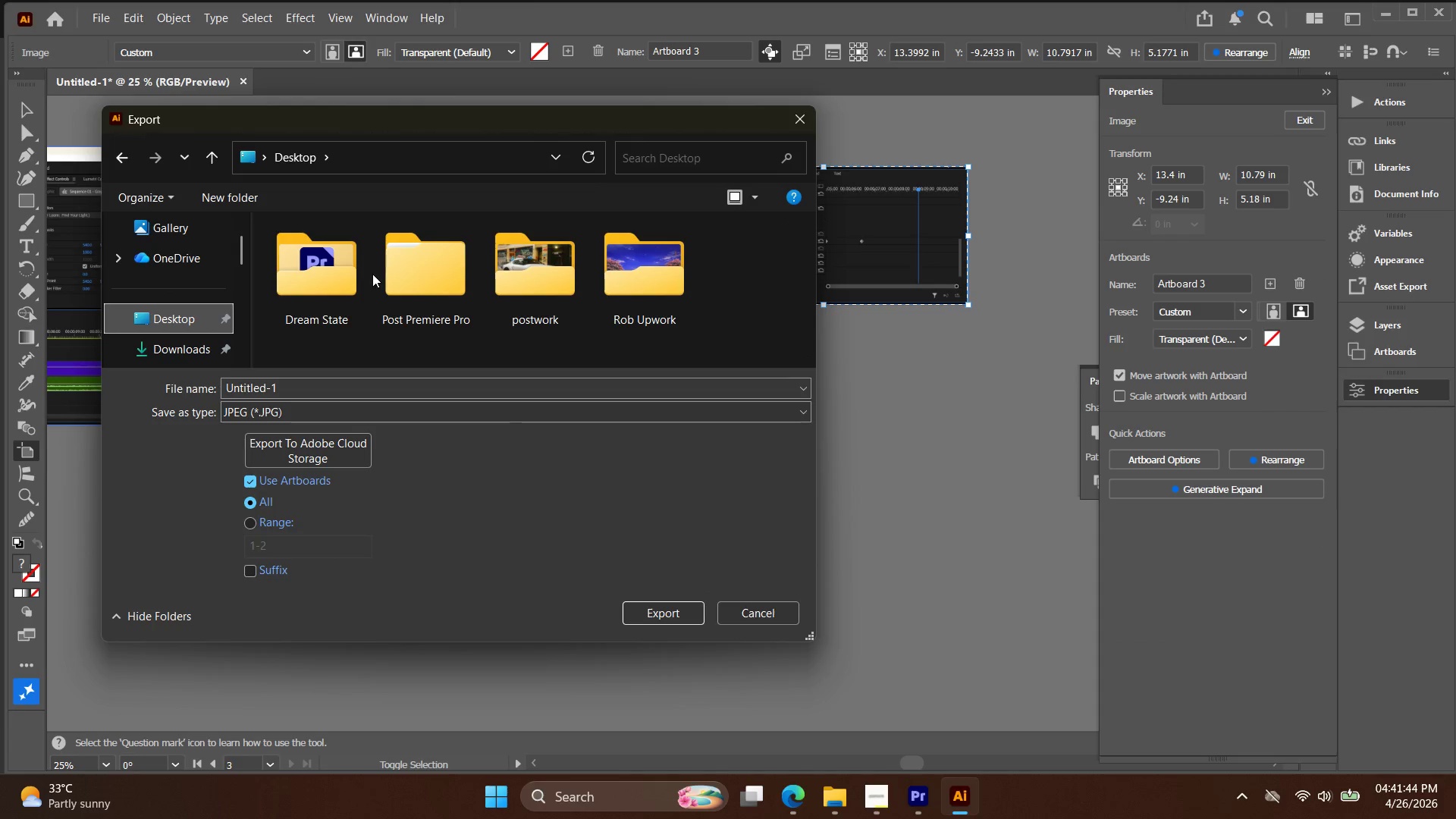 
double_click([332, 272])
 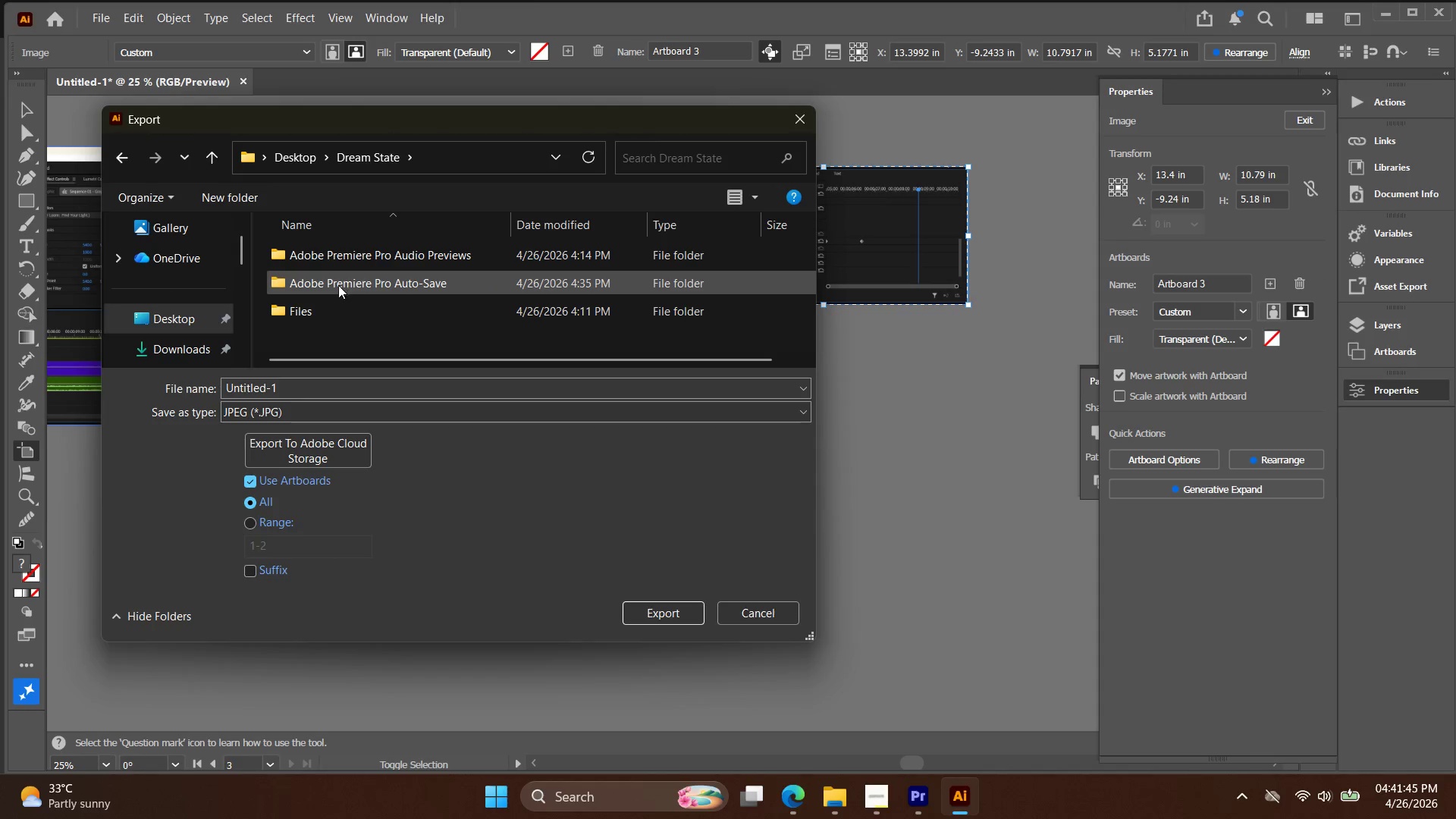 
left_click([306, 388])
 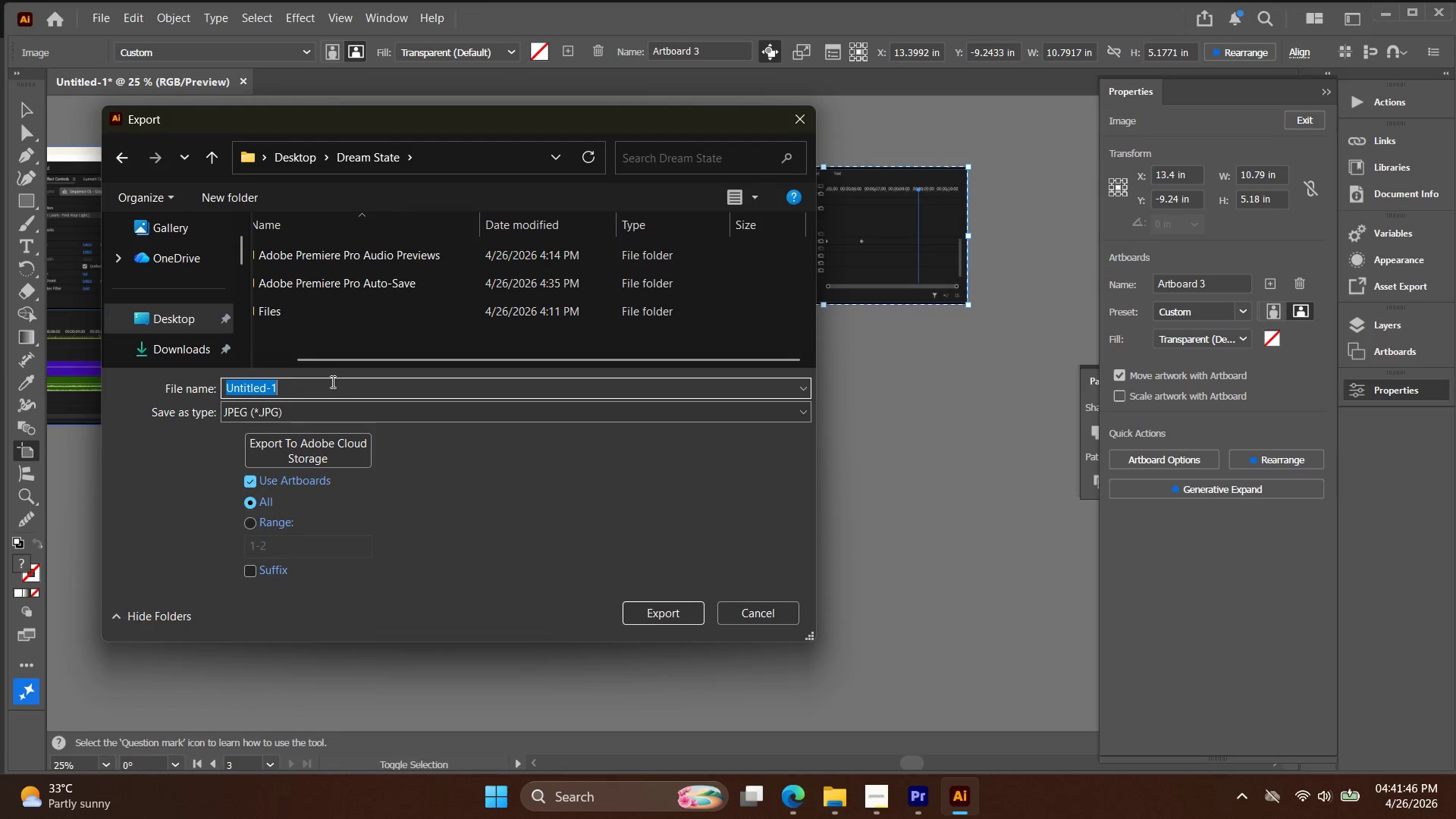 
scroll: coordinate [315, 384], scroll_direction: down, amount: 1.0
 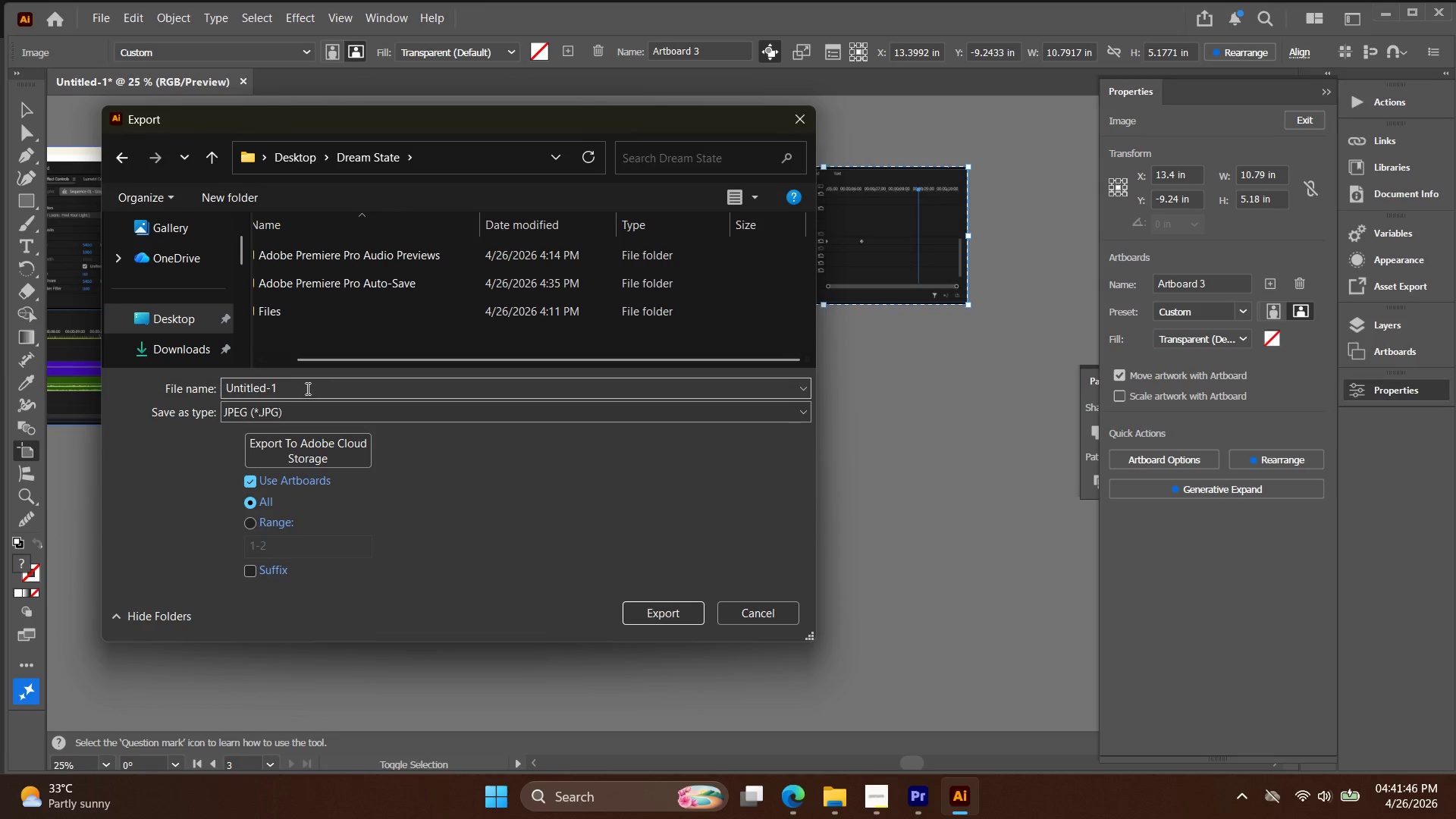 
key(Control+V)
 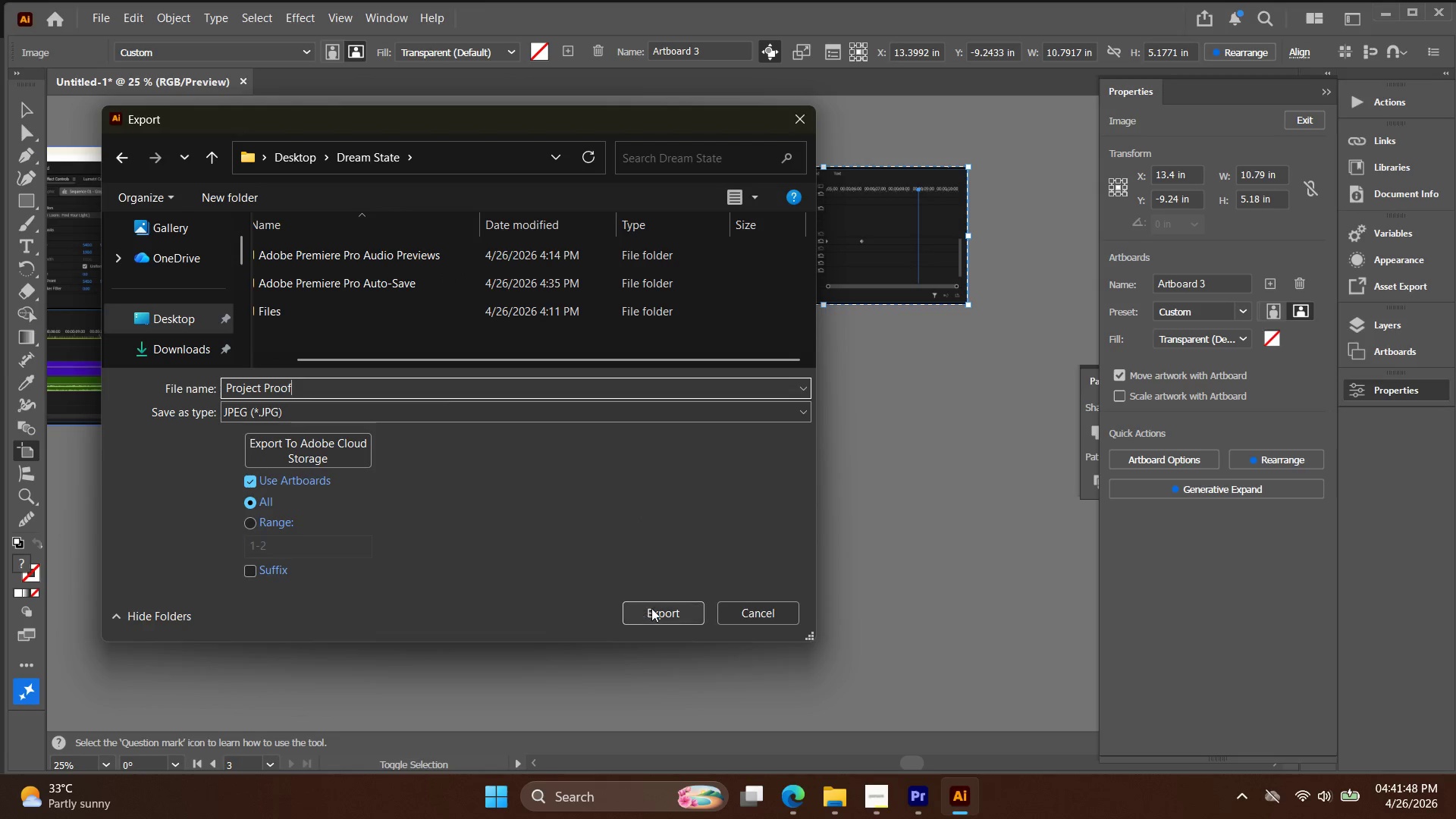 
left_click([657, 608])
 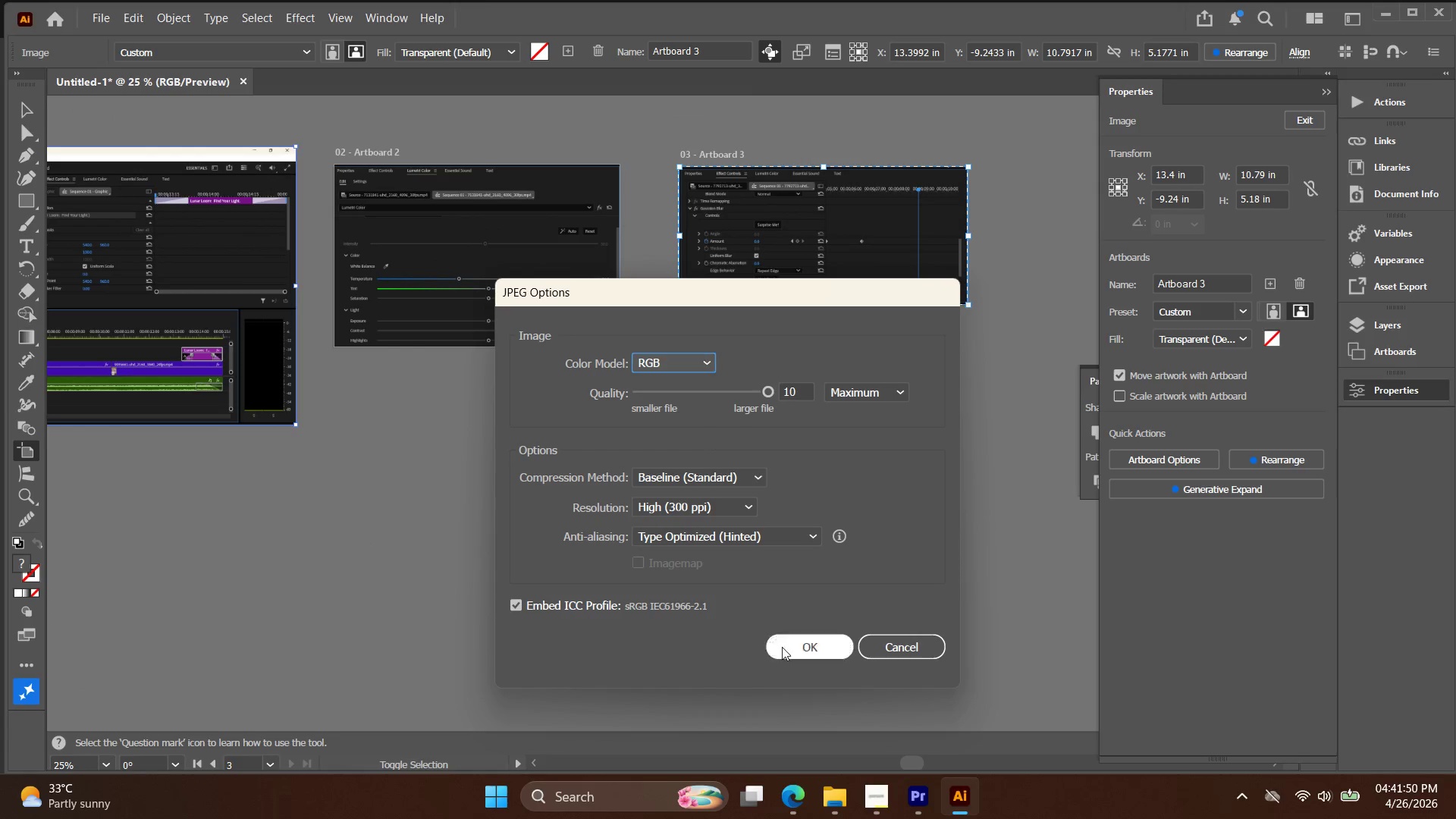 
left_click([786, 643])
 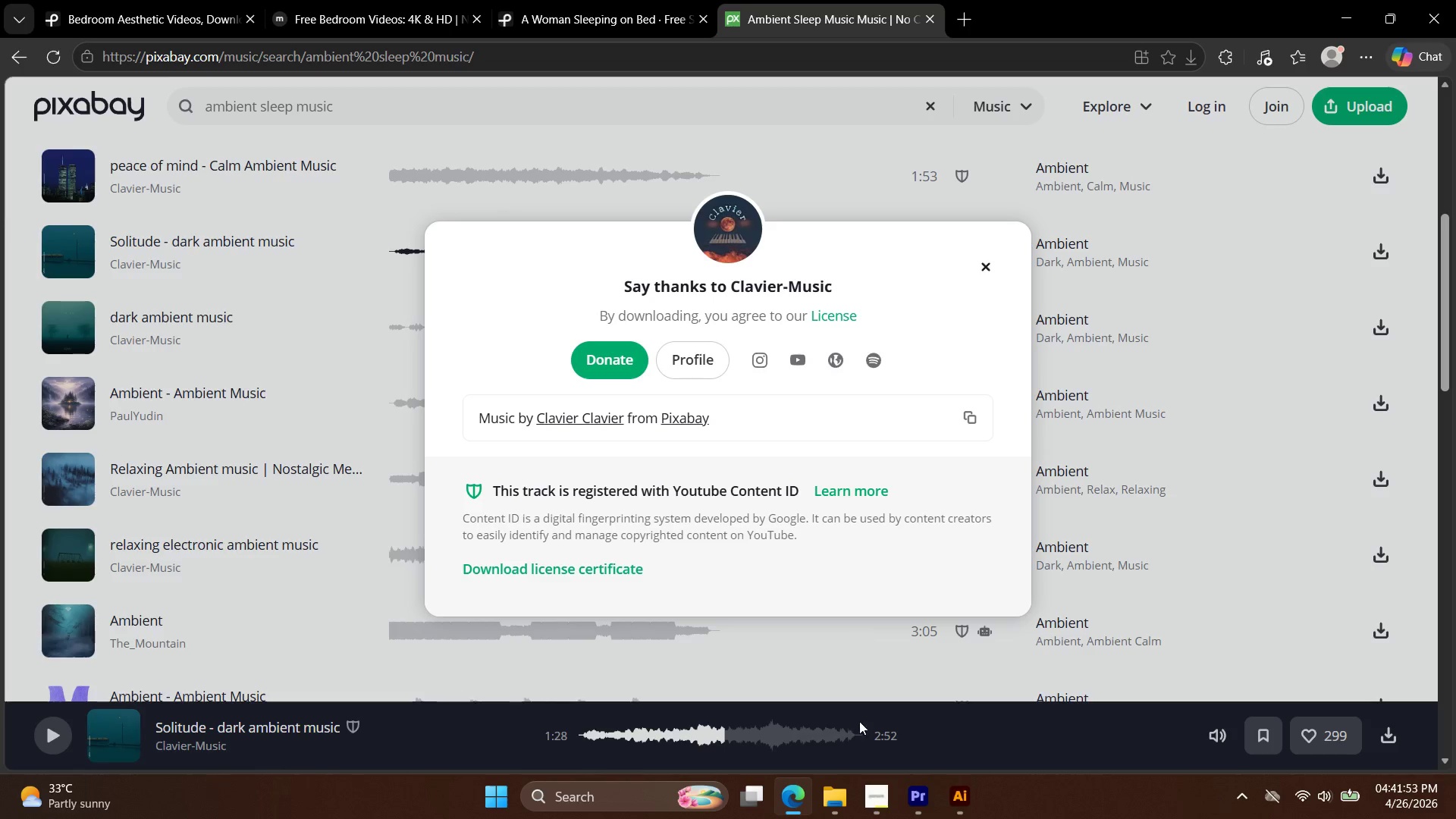 
double_click([877, 793])